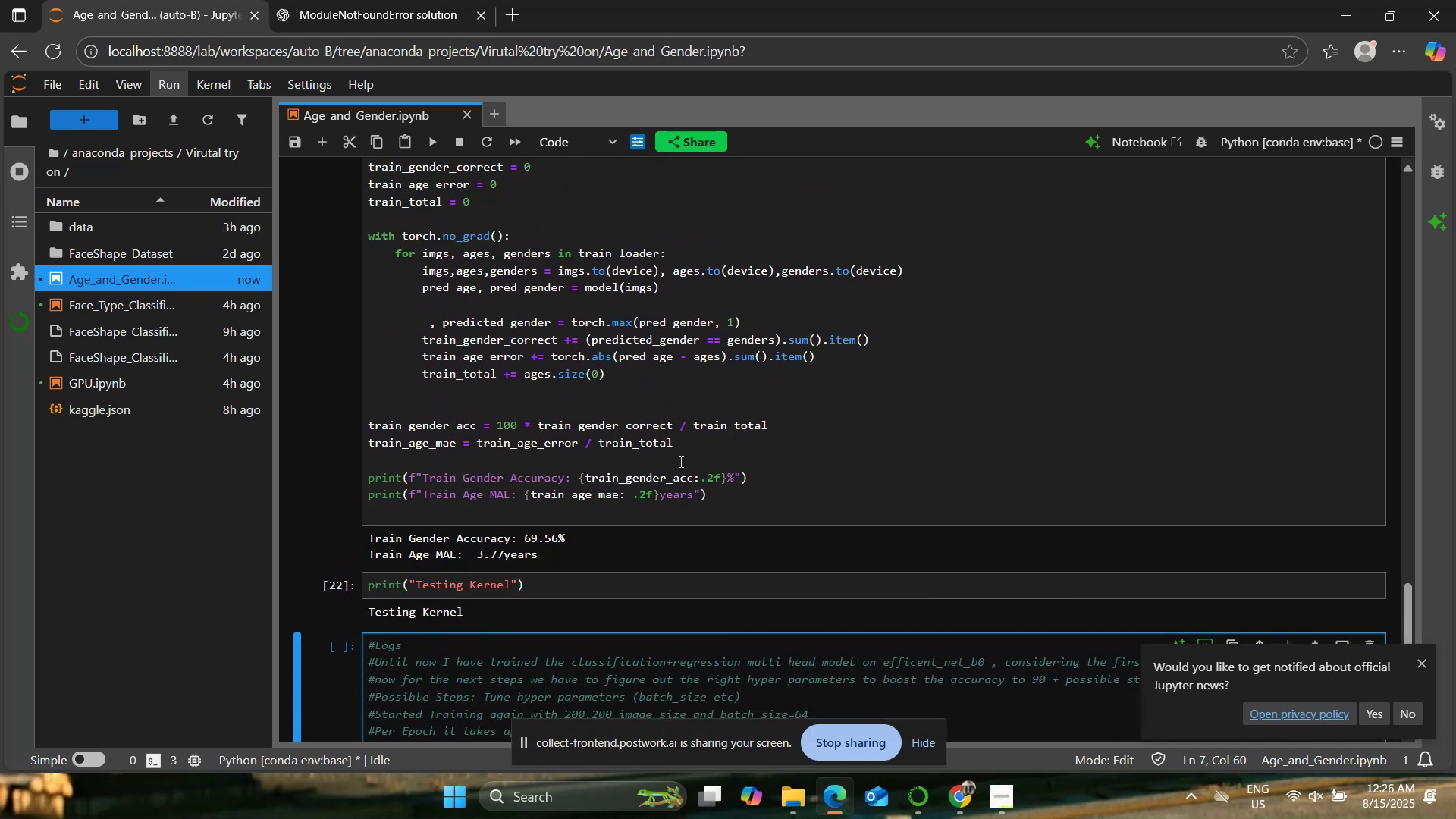 
left_click([661, 417])
 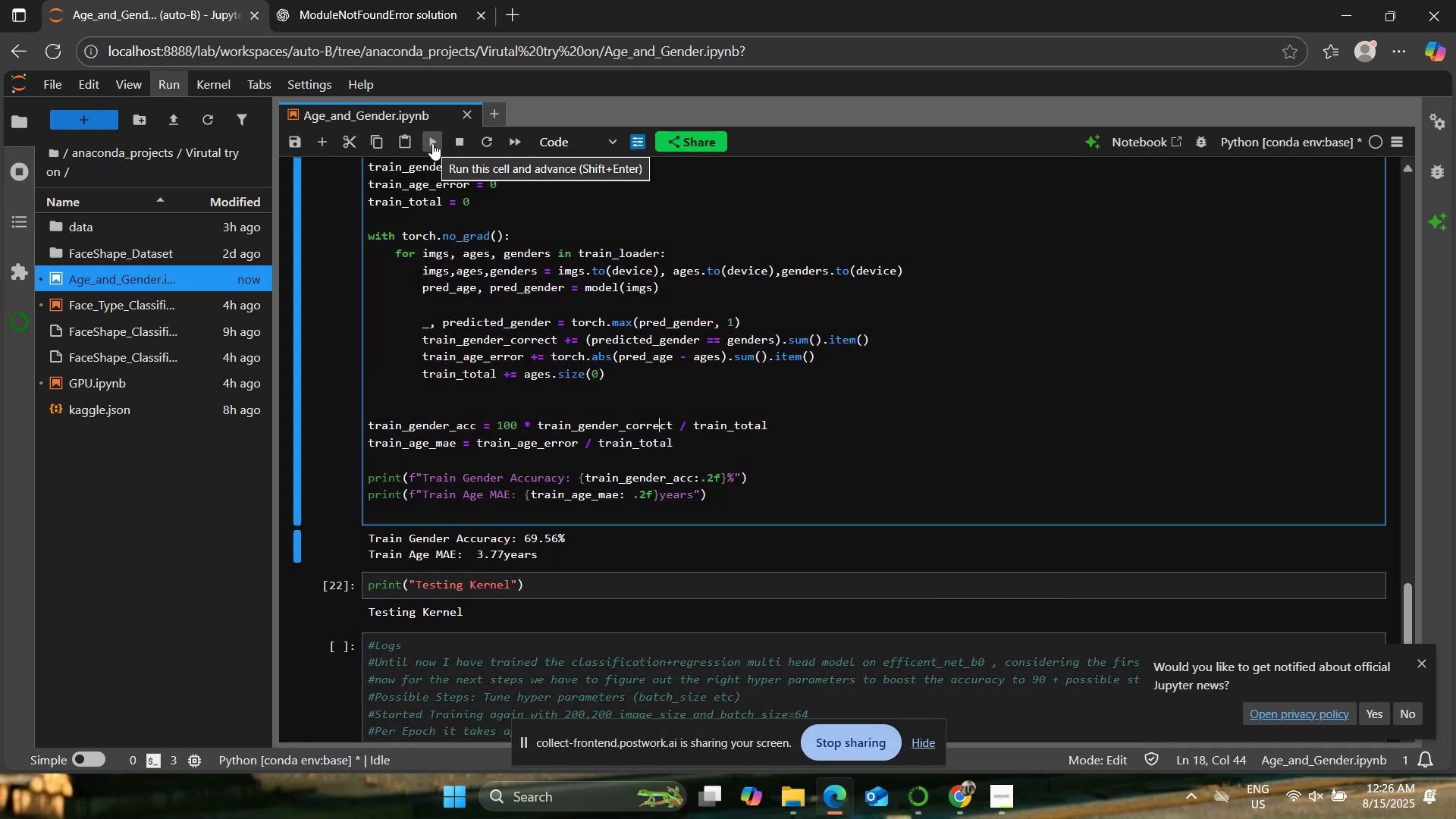 
left_click([432, 143])
 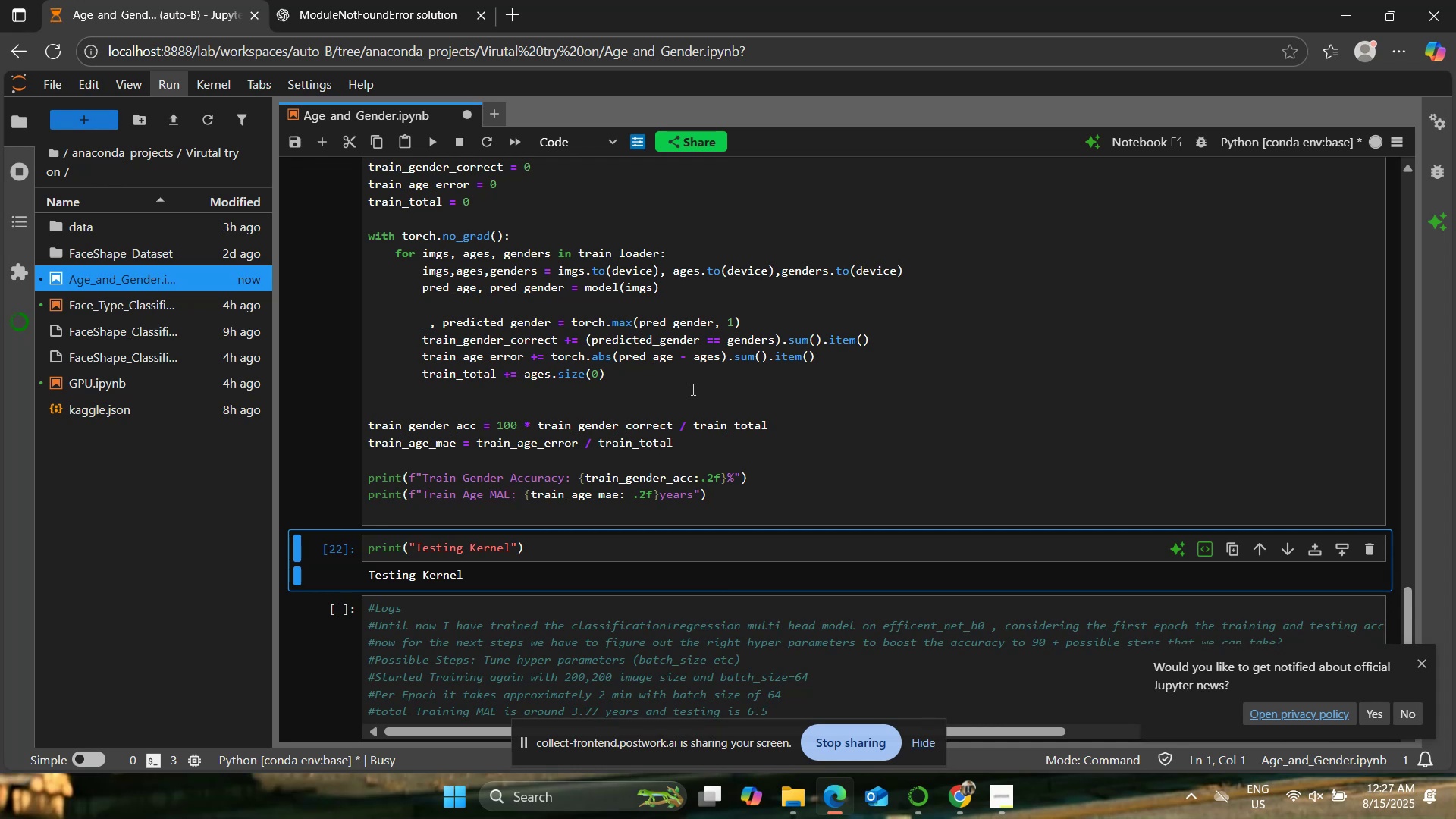 
wait(12.7)
 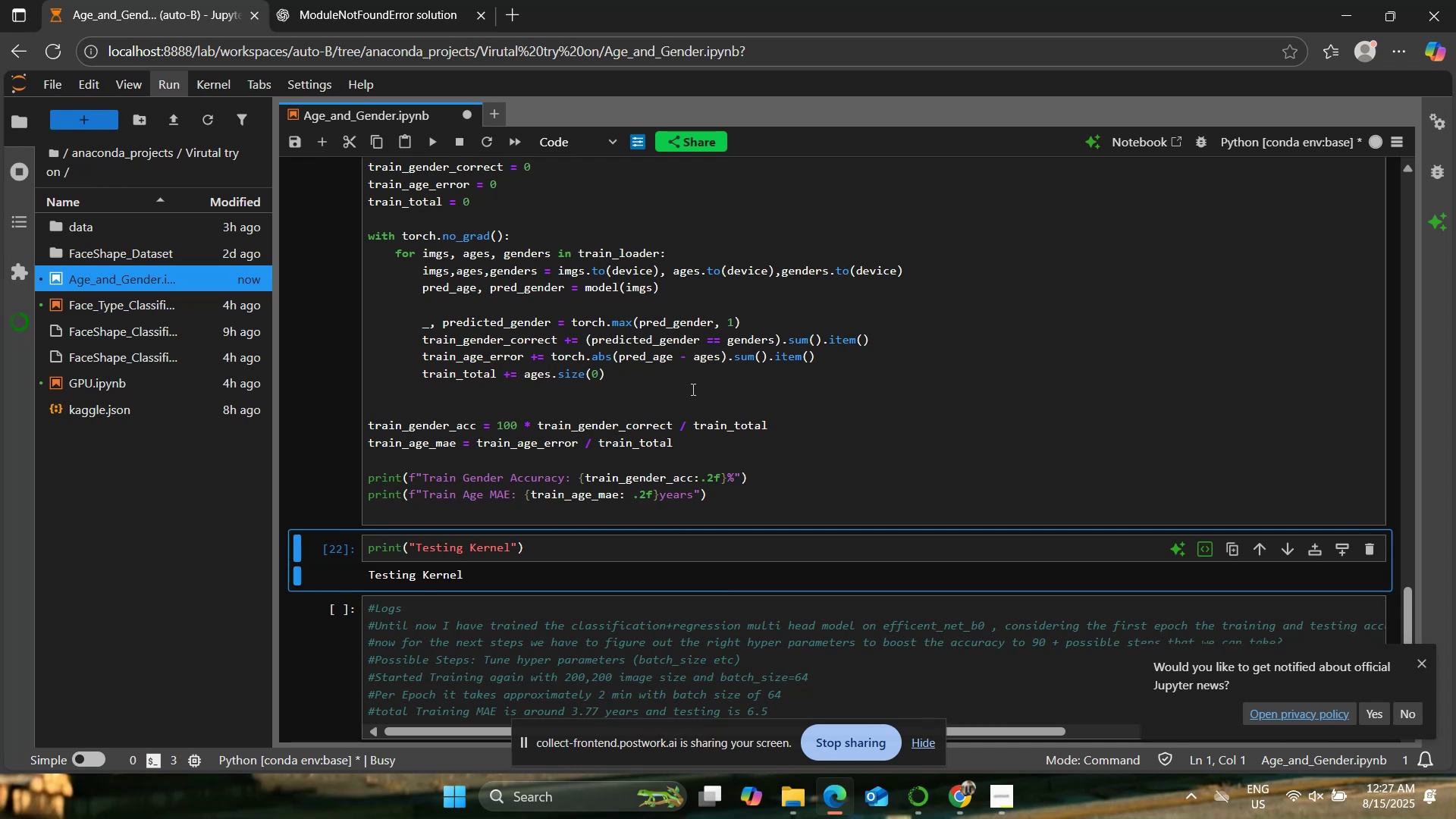 
left_click([891, 695])
 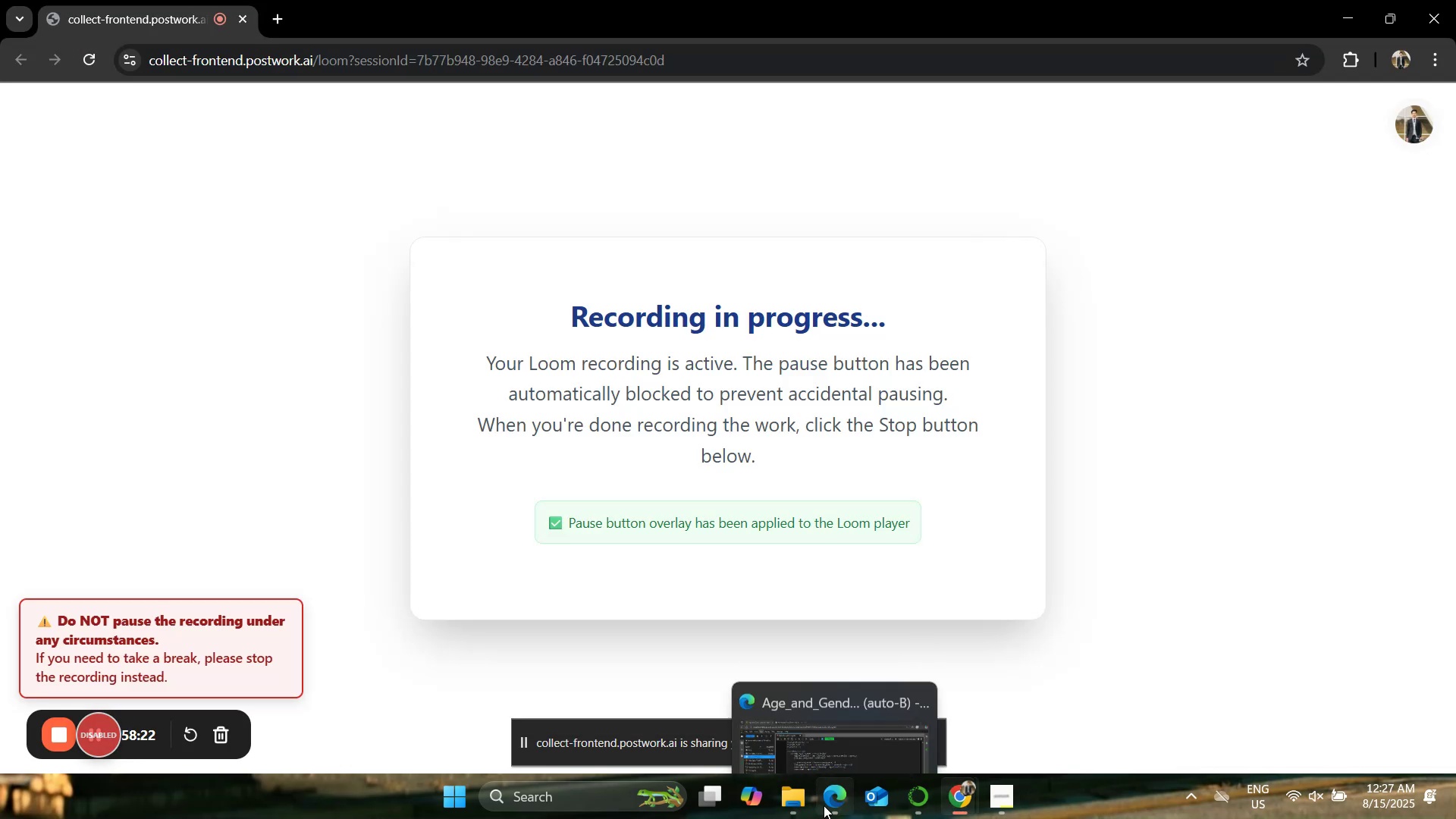 
left_click([824, 805])
 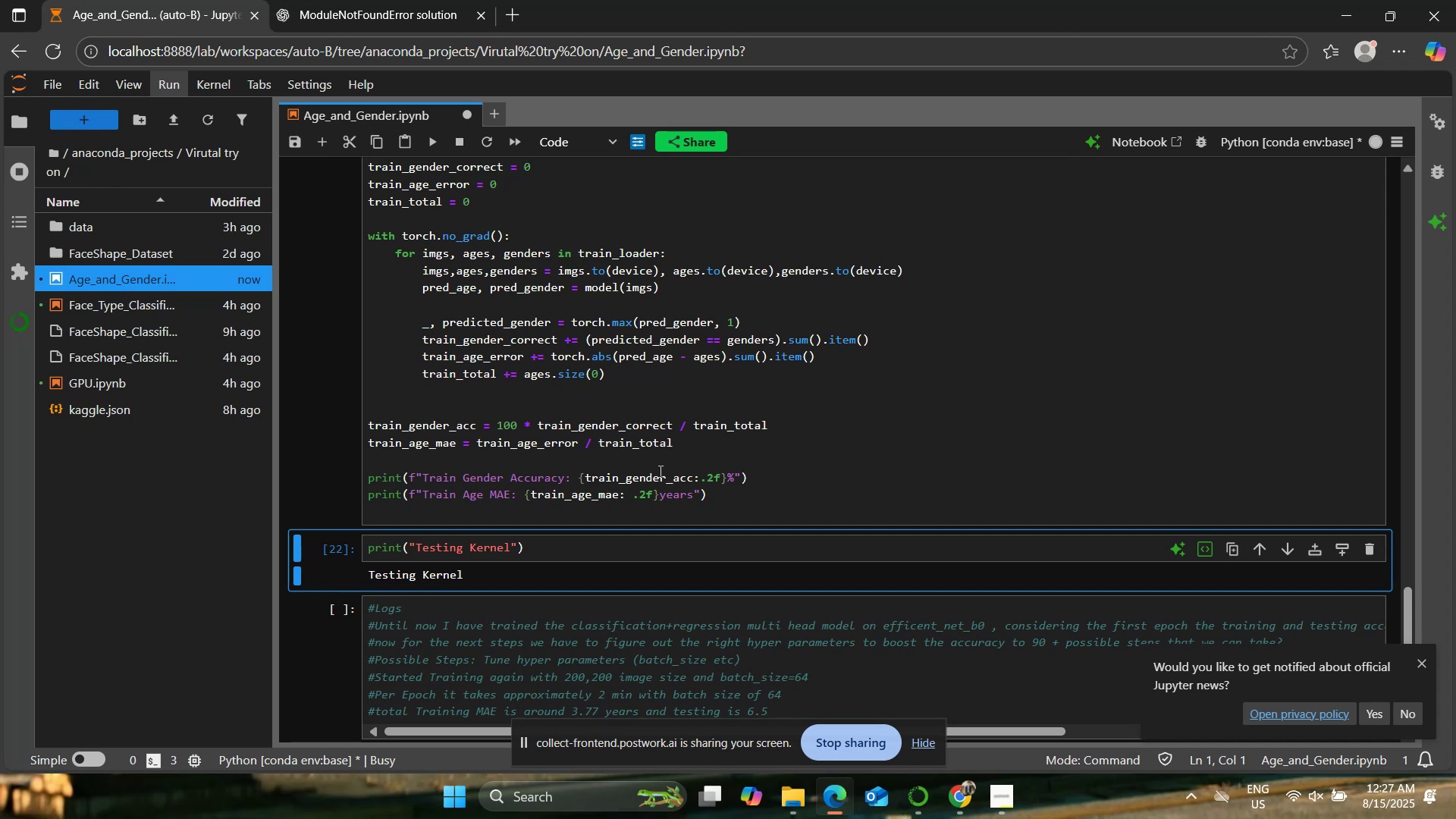 
wait(27.42)
 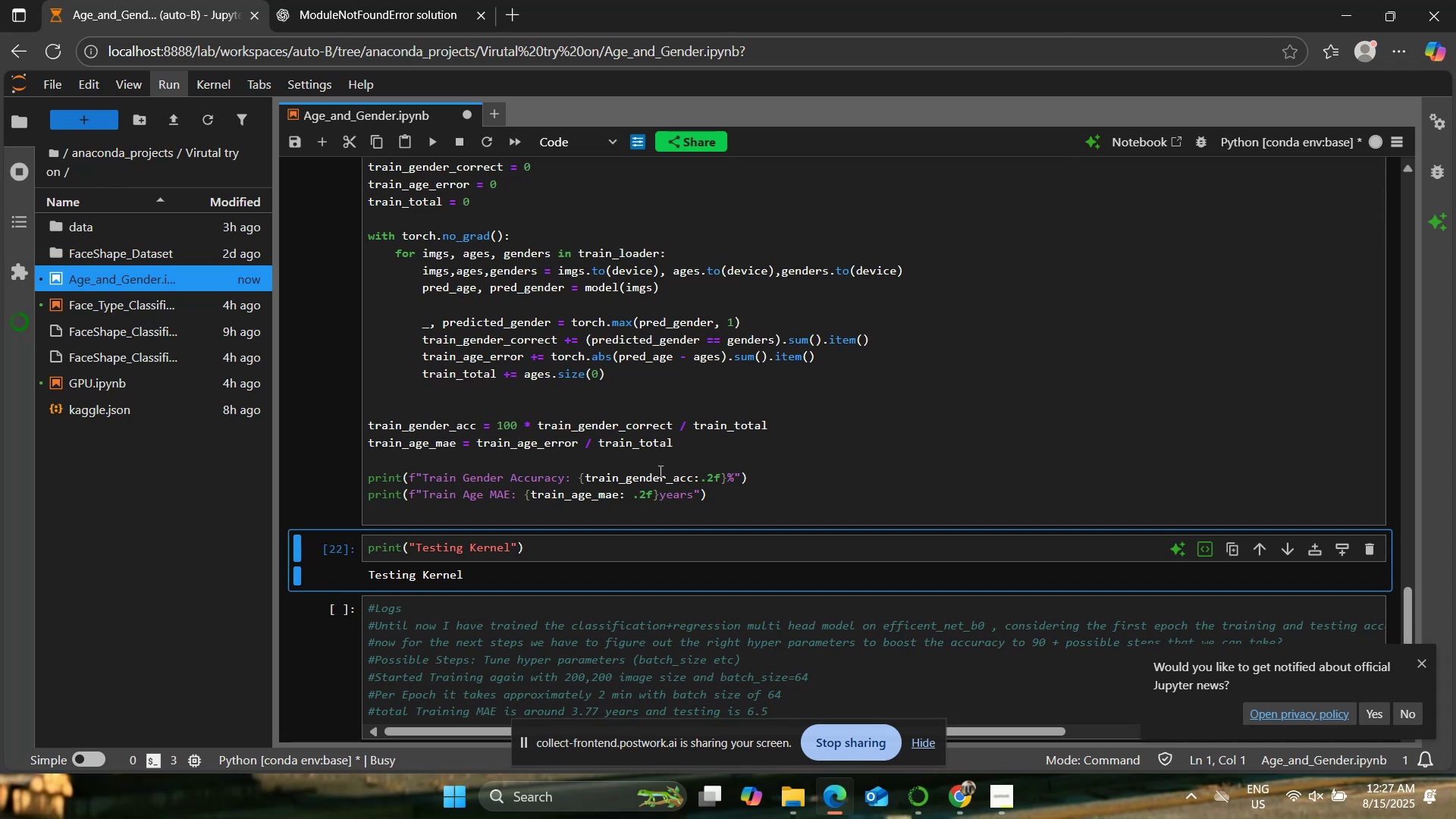 
scroll: coordinate [659, 470], scroll_direction: up, amount: 1.0
 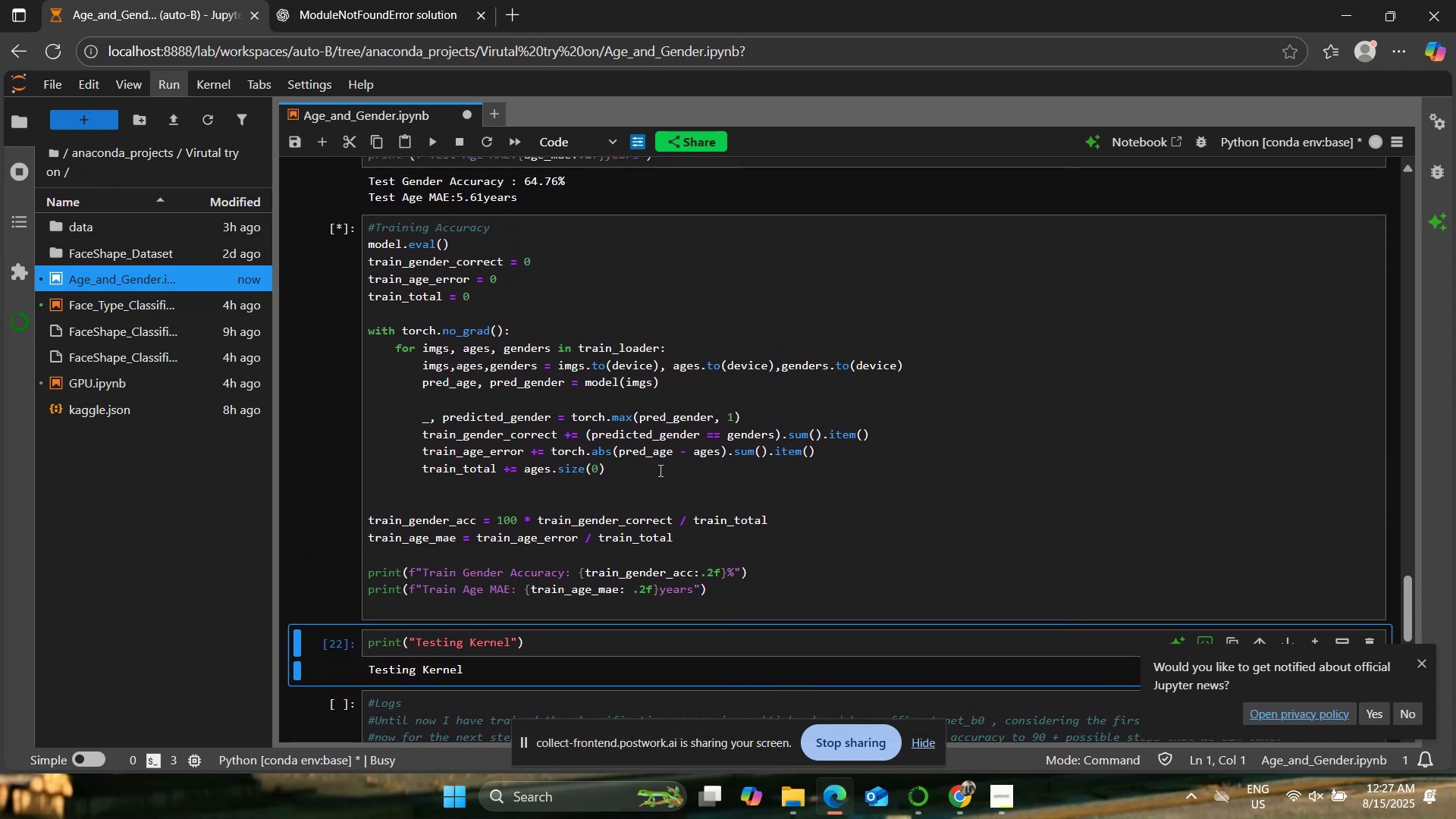 
key(Control+S)
 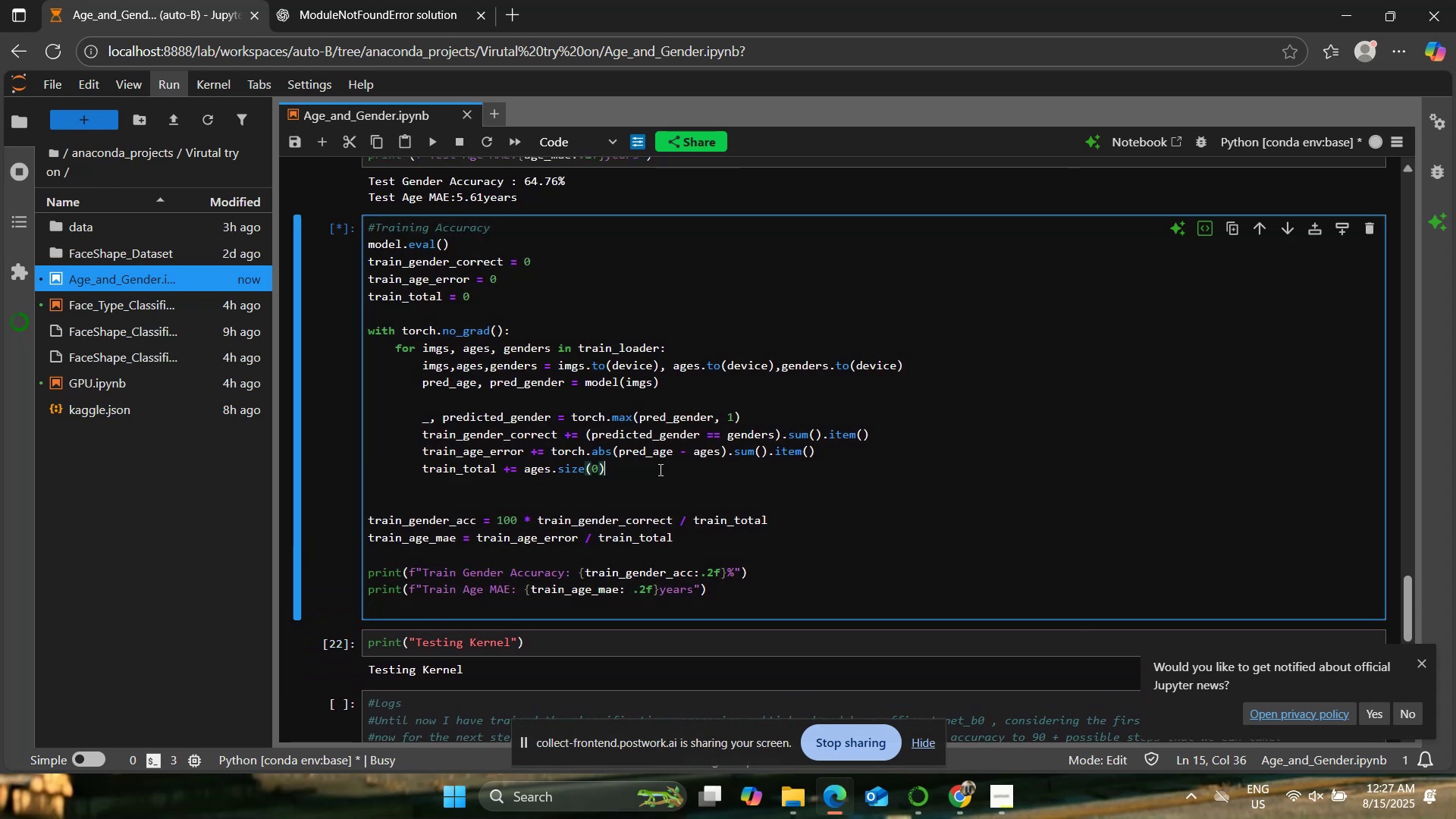 
left_click([659, 469])
 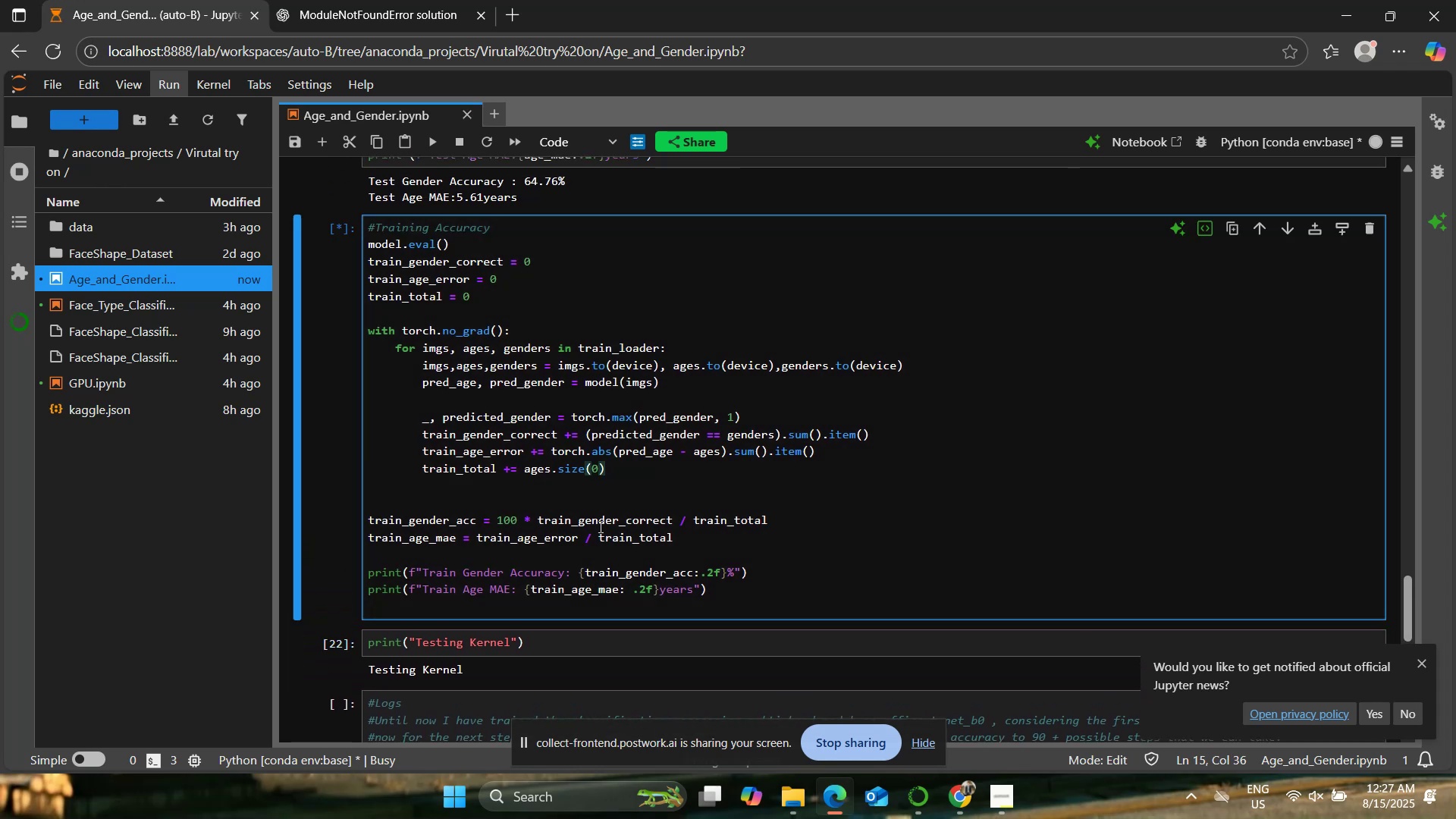 
scroll: coordinate [529, 579], scroll_direction: down, amount: 1.0
 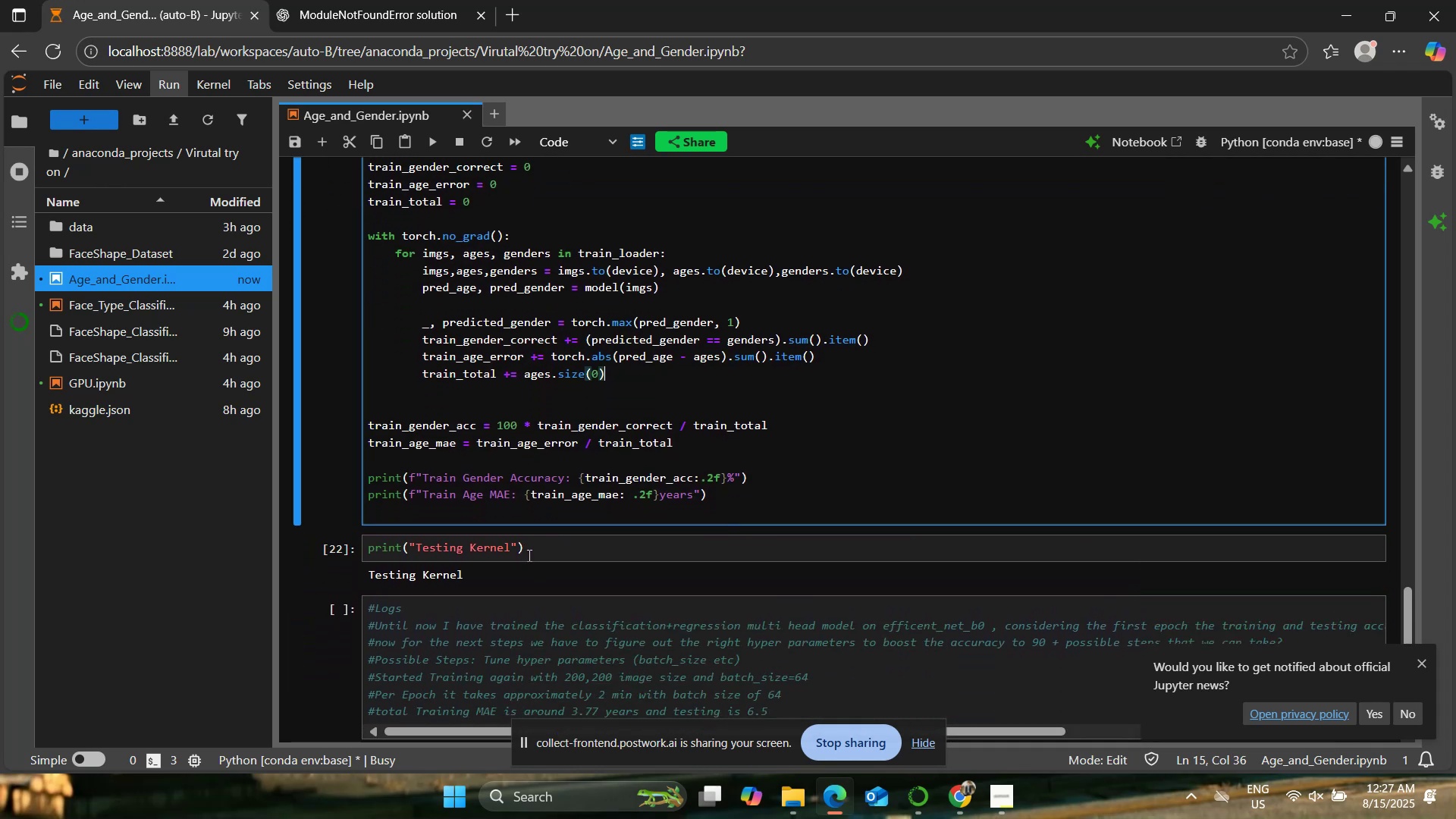 
left_click([526, 538])
 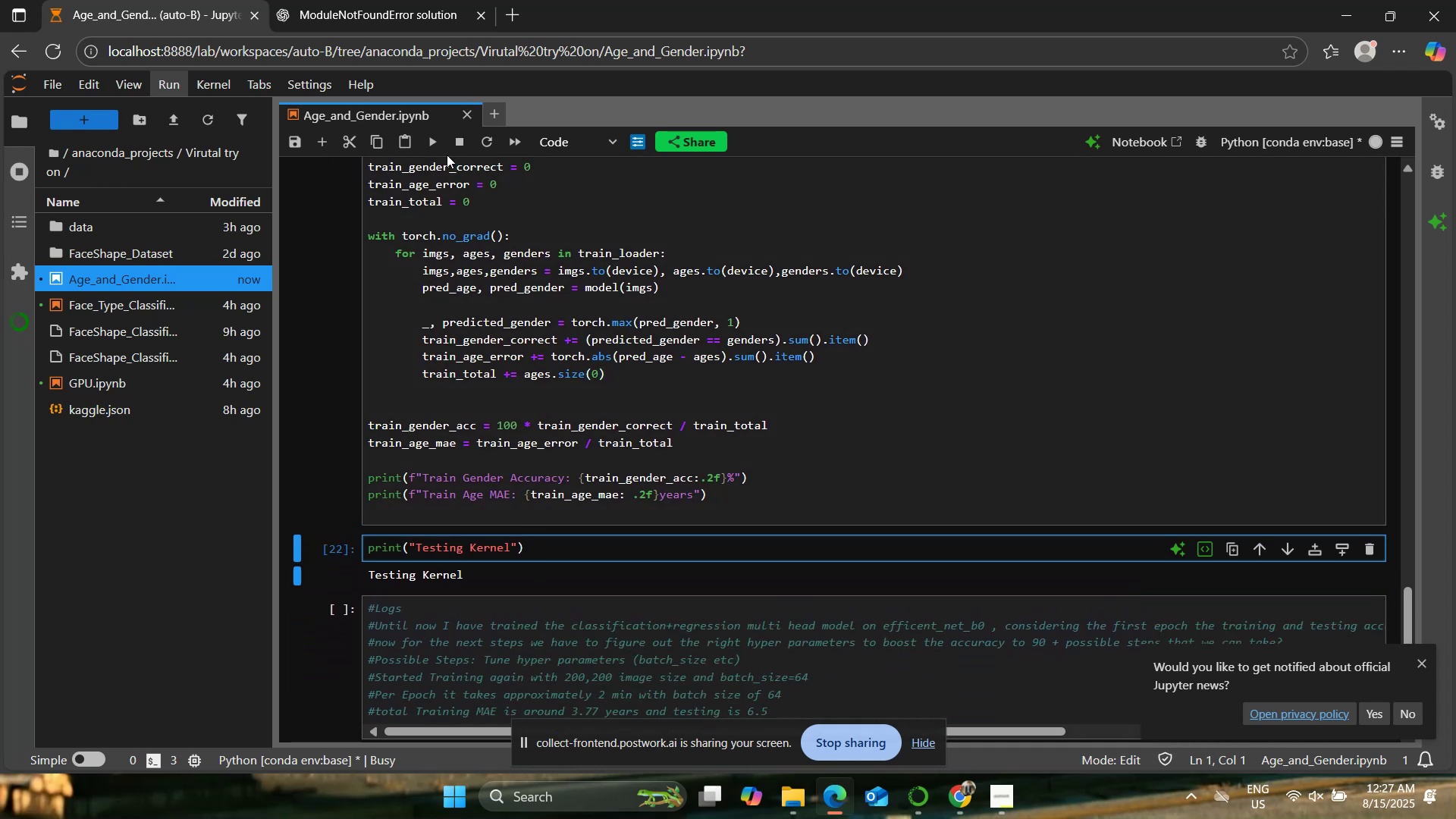 
left_click([429, 130])
 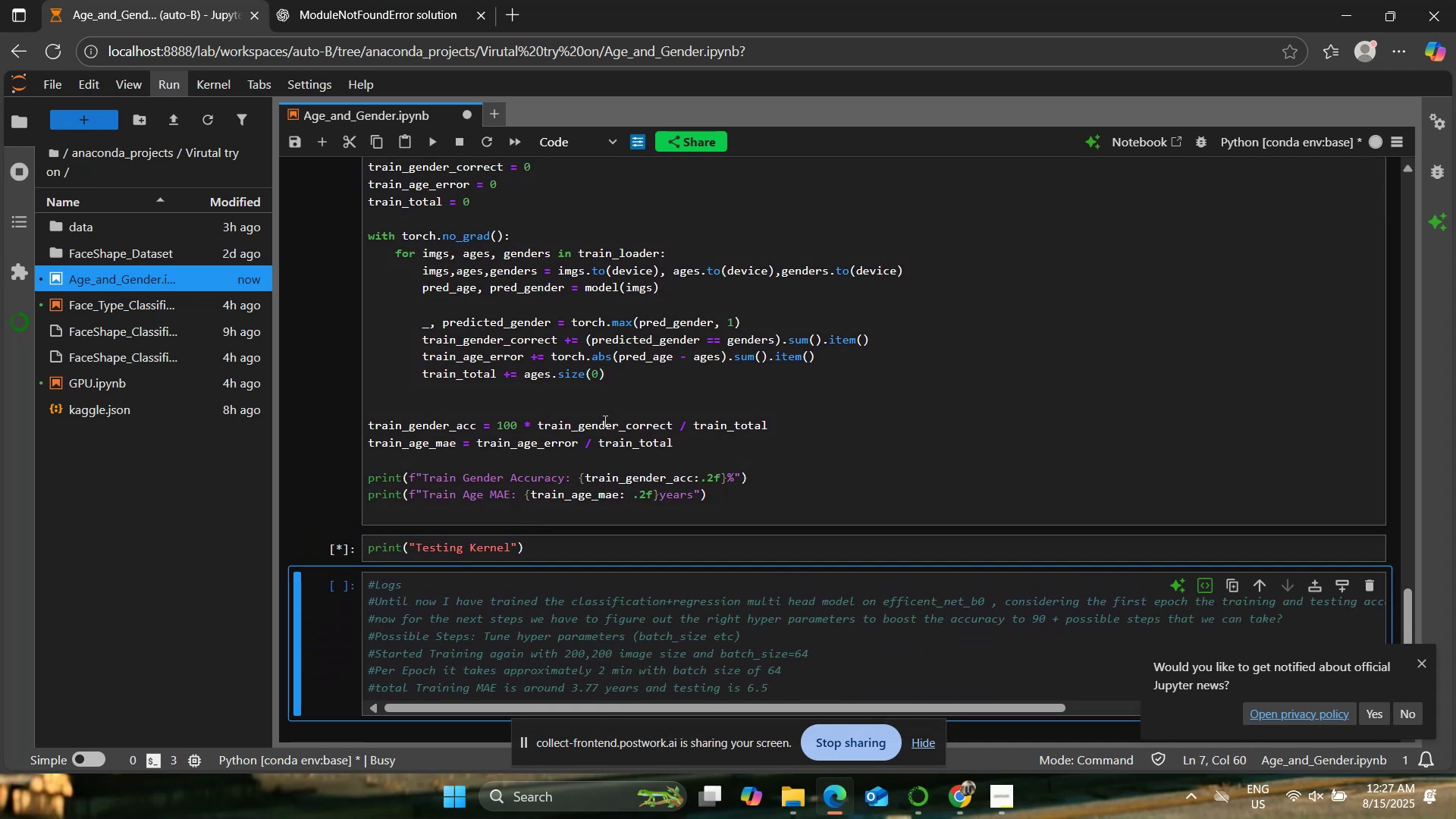 
scroll: coordinate [600, 425], scroll_direction: down, amount: 1.0
 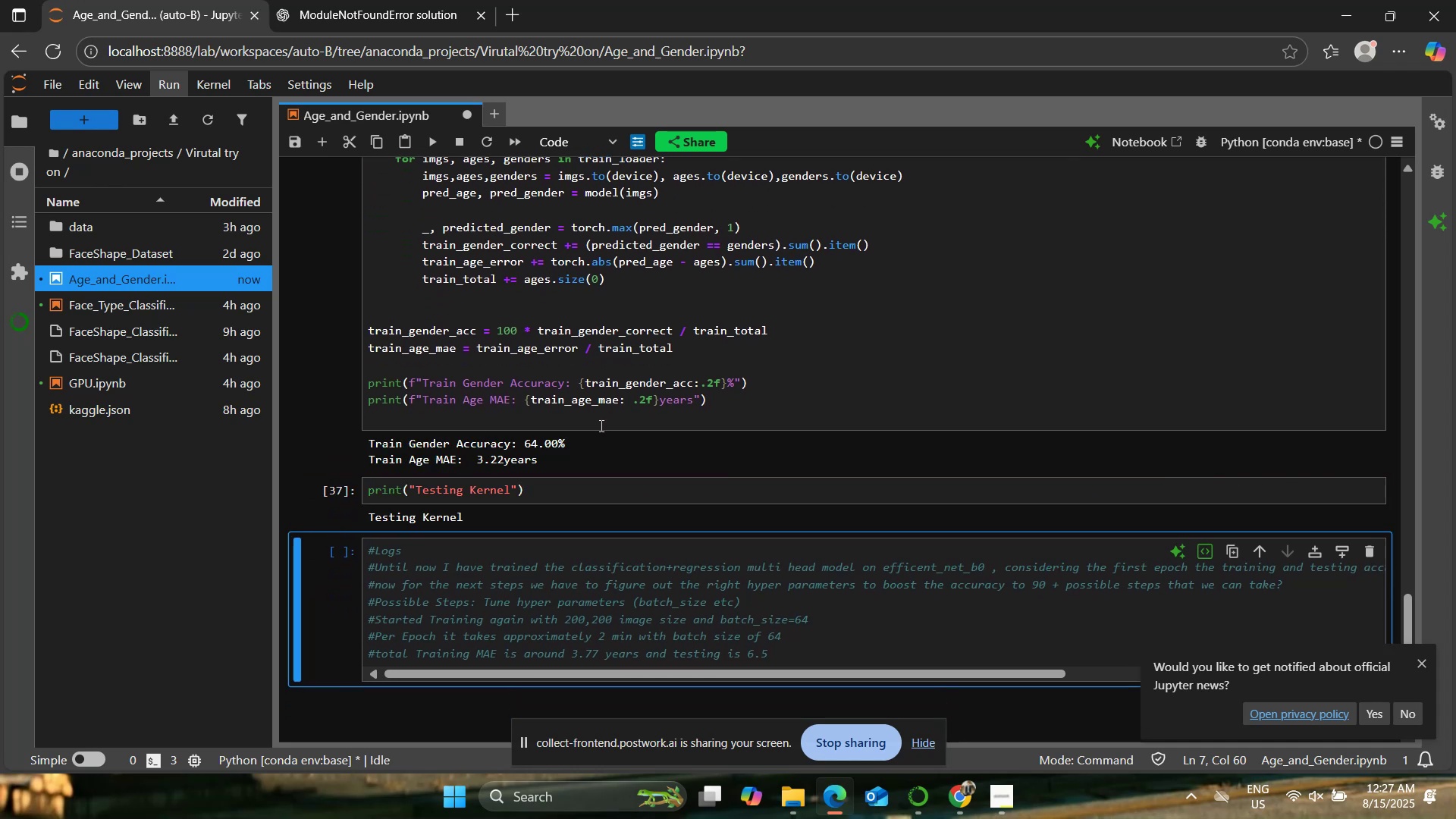 
scroll: coordinate [573, 453], scroll_direction: up, amount: 4.0
 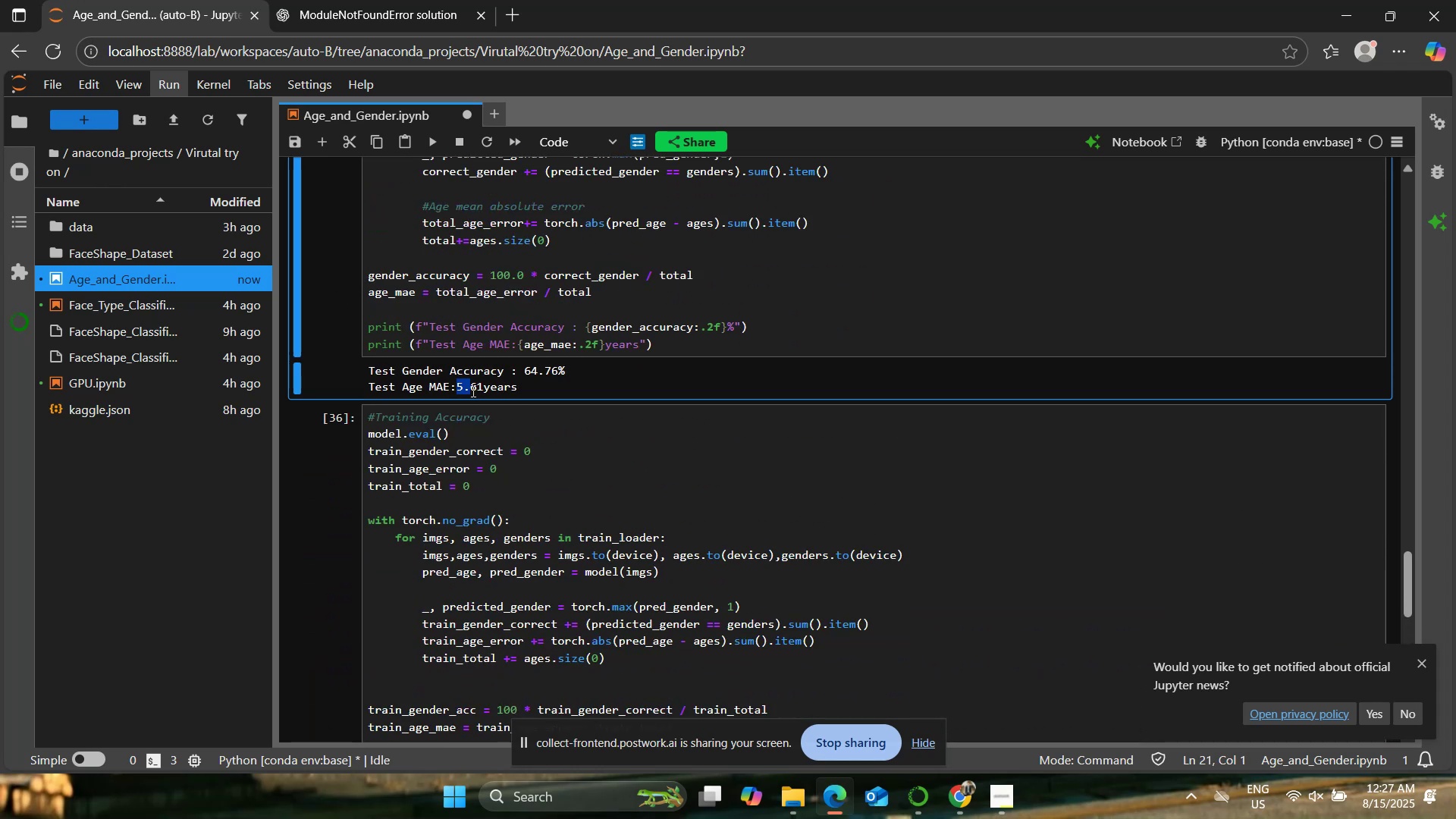 
left_click([535, 391])
 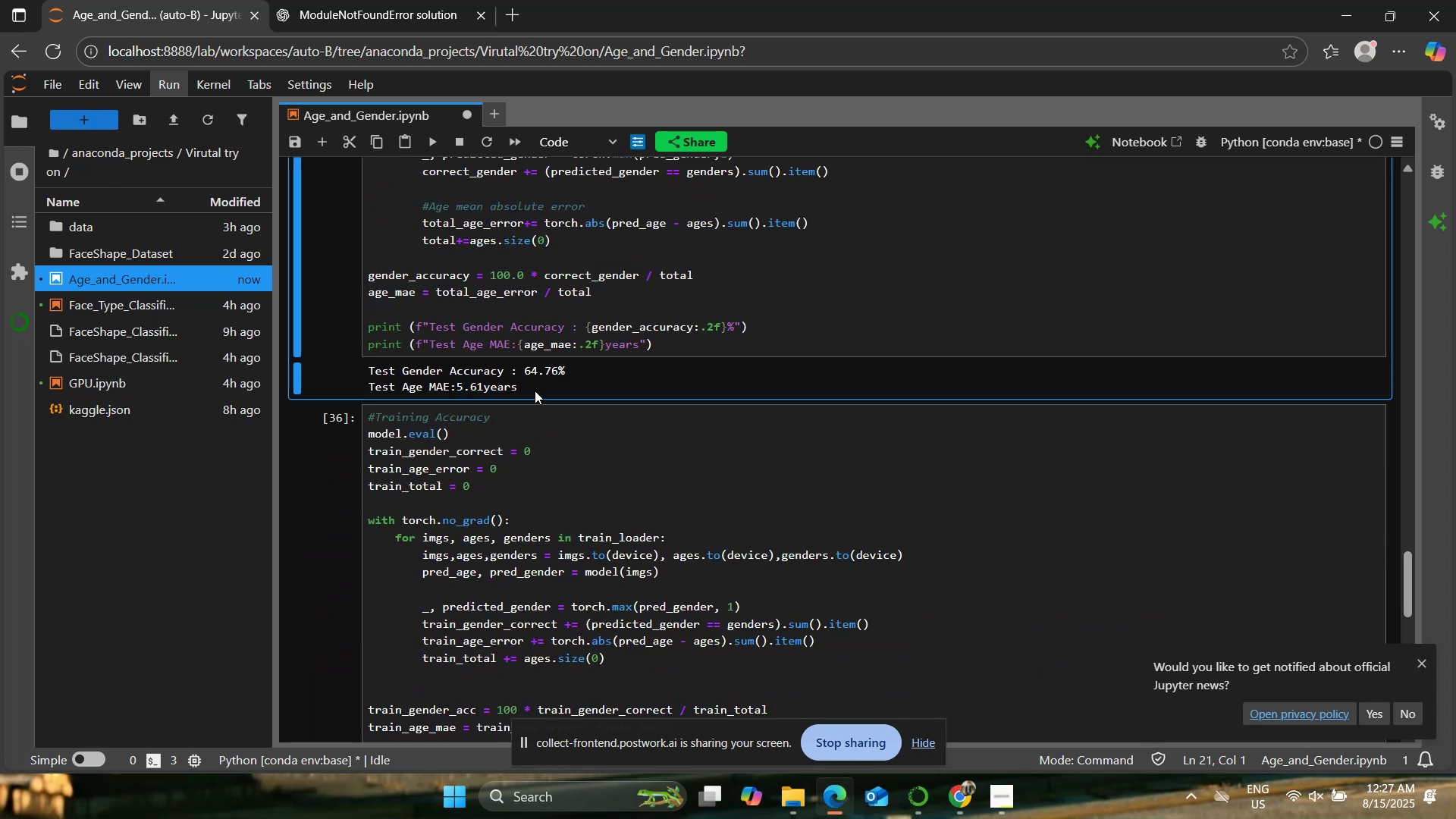 
scroll: coordinate [535, 391], scroll_direction: down, amount: 3.0
 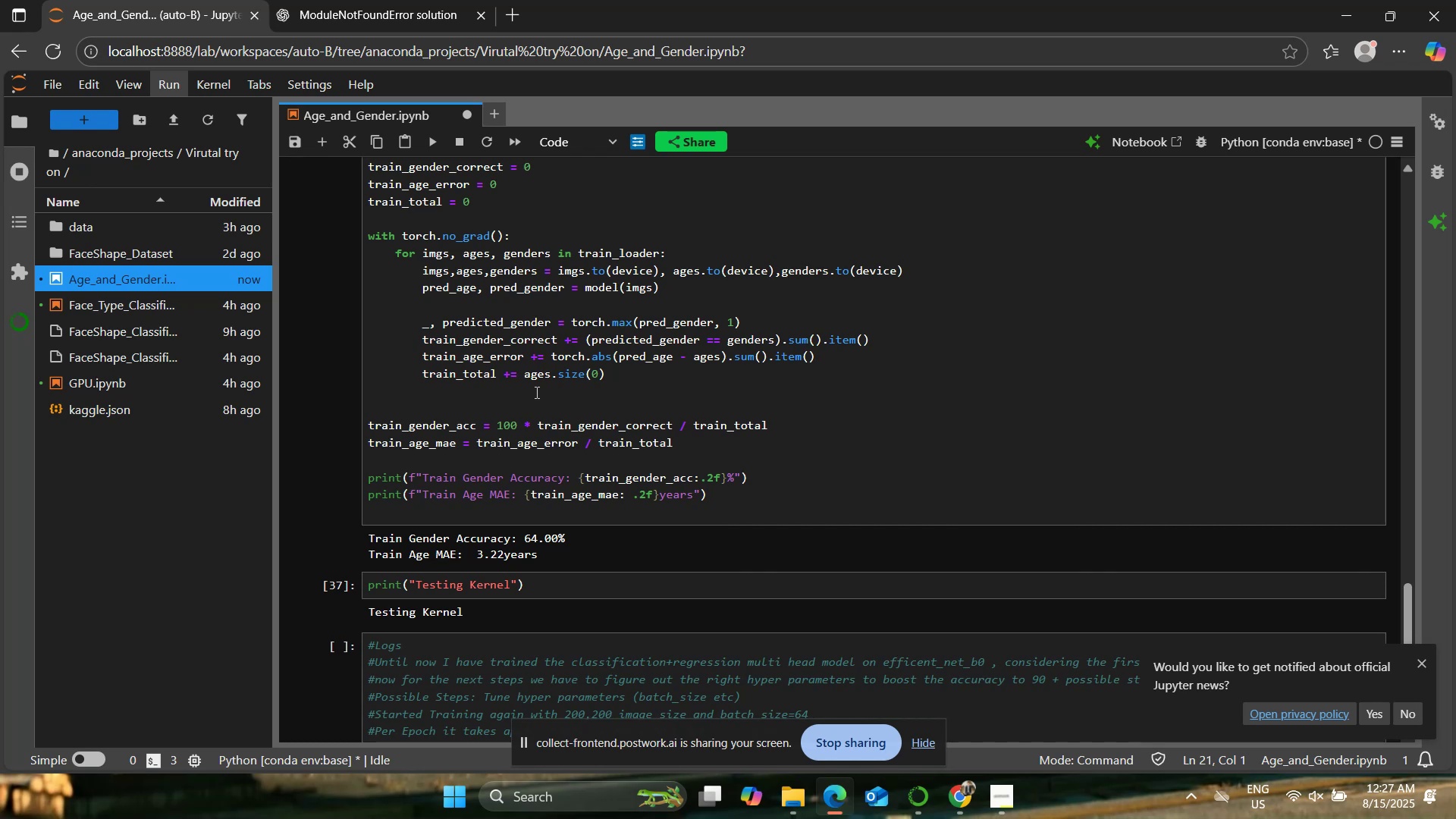 
wait(14.37)
 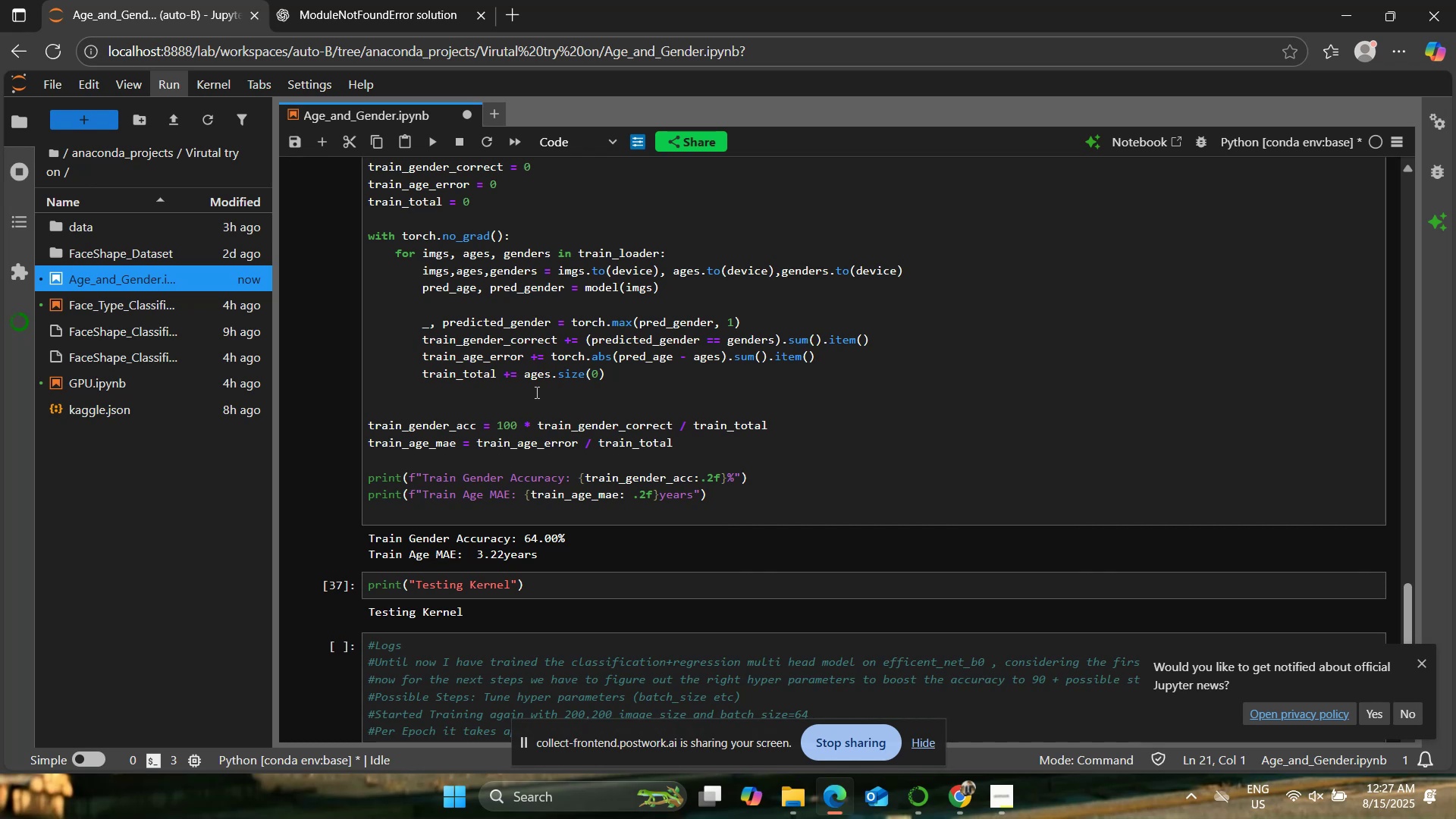 
scroll: coordinate [623, 444], scroll_direction: down, amount: 3.0
 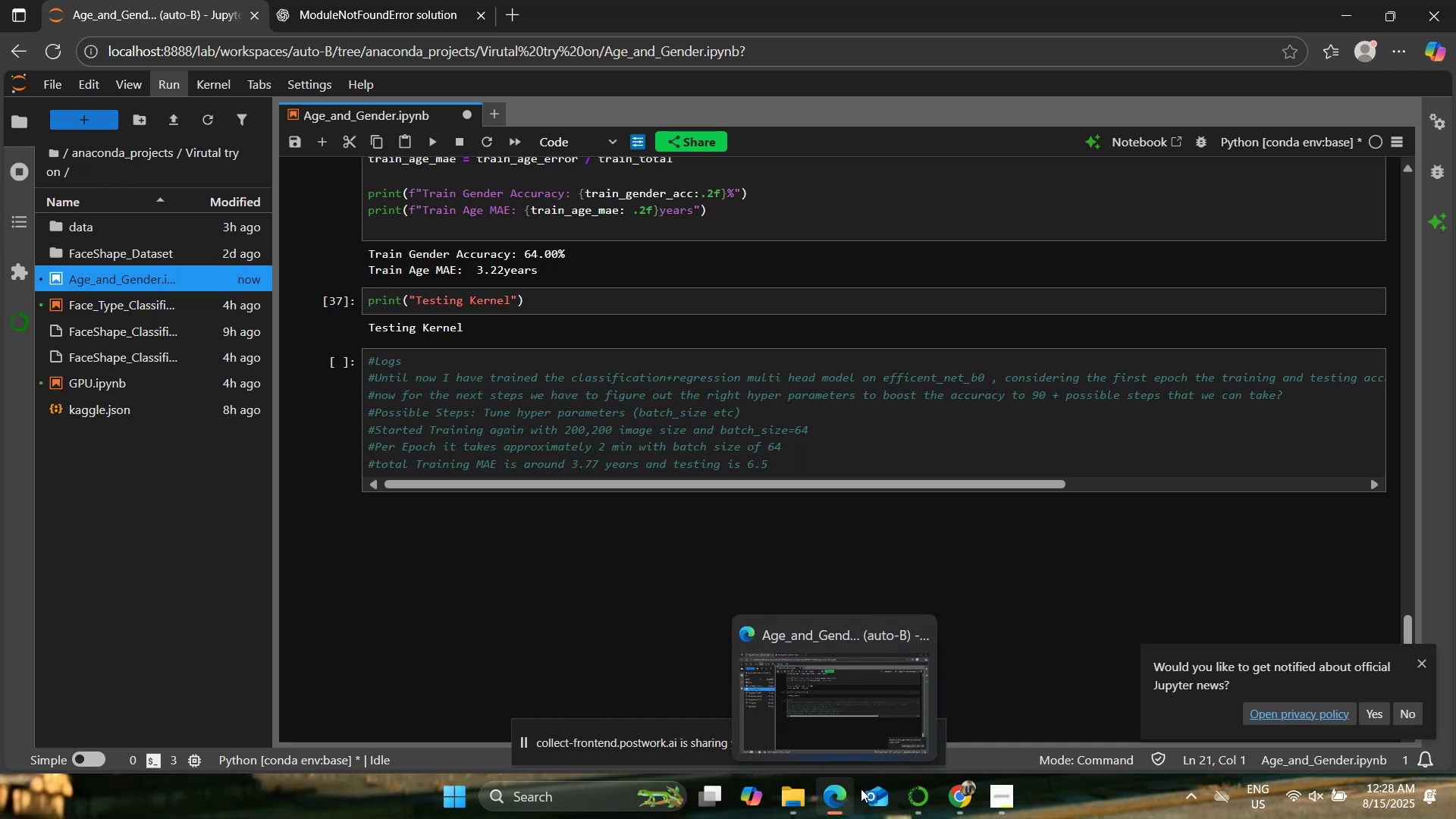 
left_click([892, 659])
 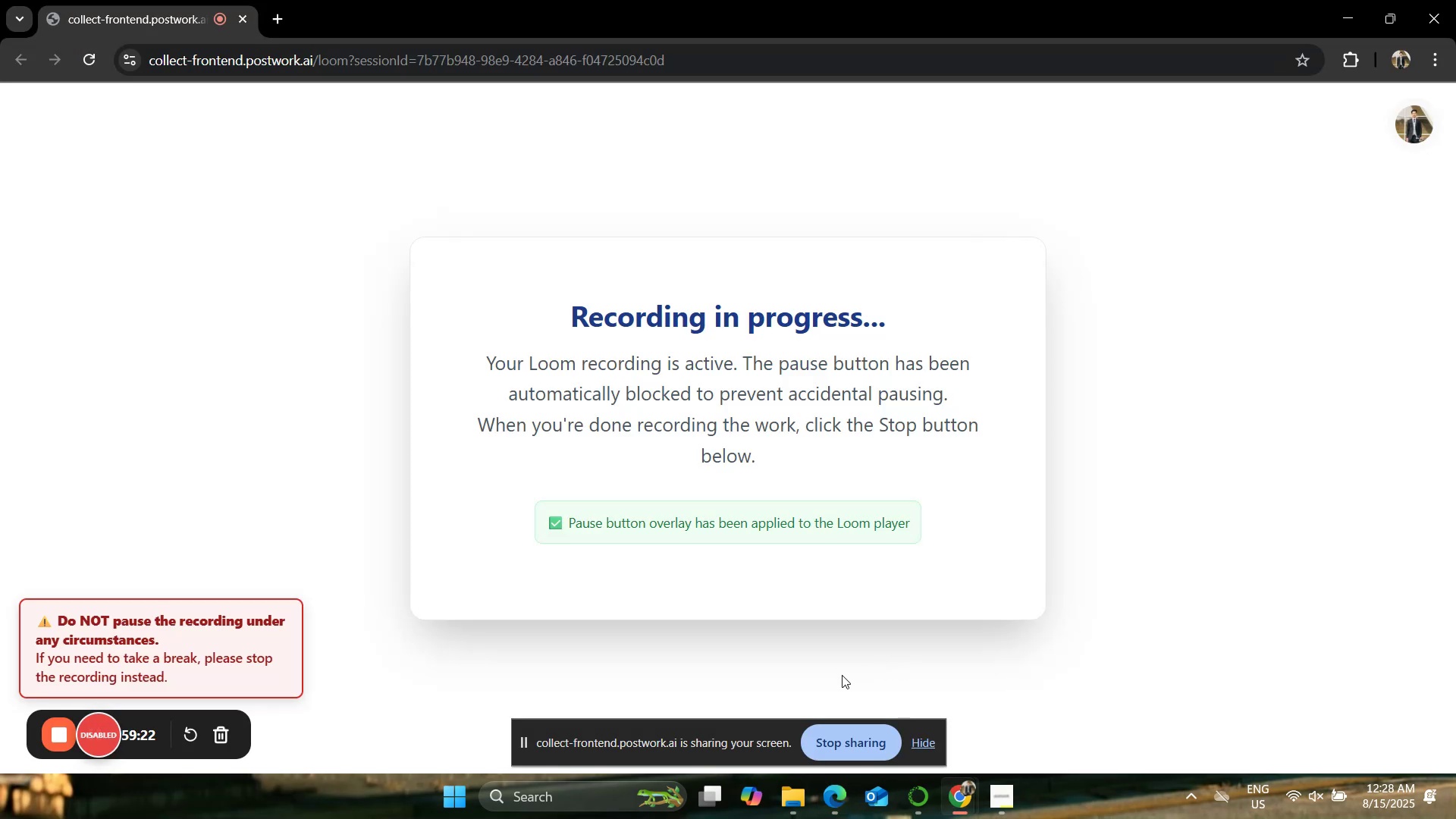 
mouse_move([831, 756])
 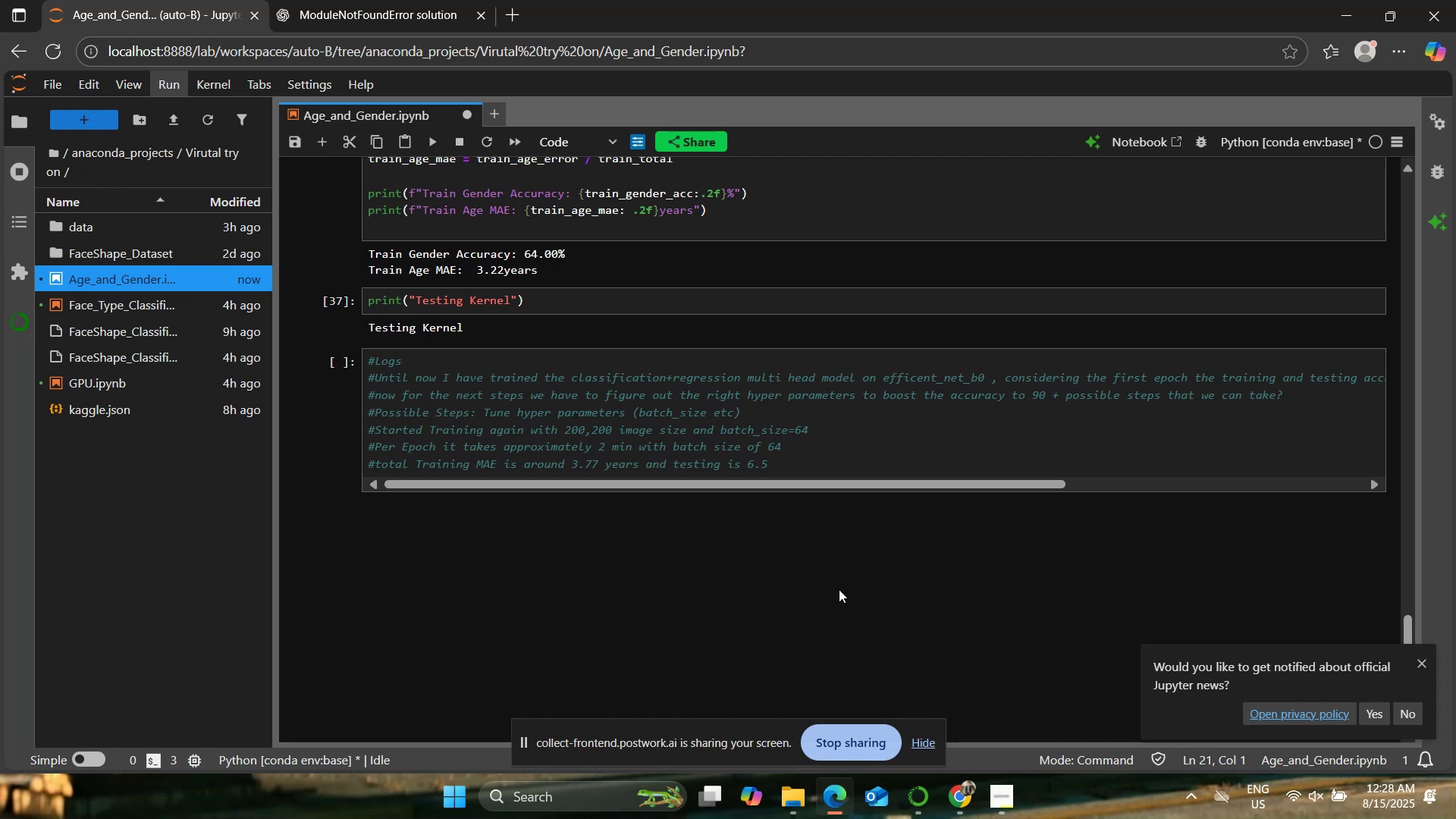 
wait(11.33)
 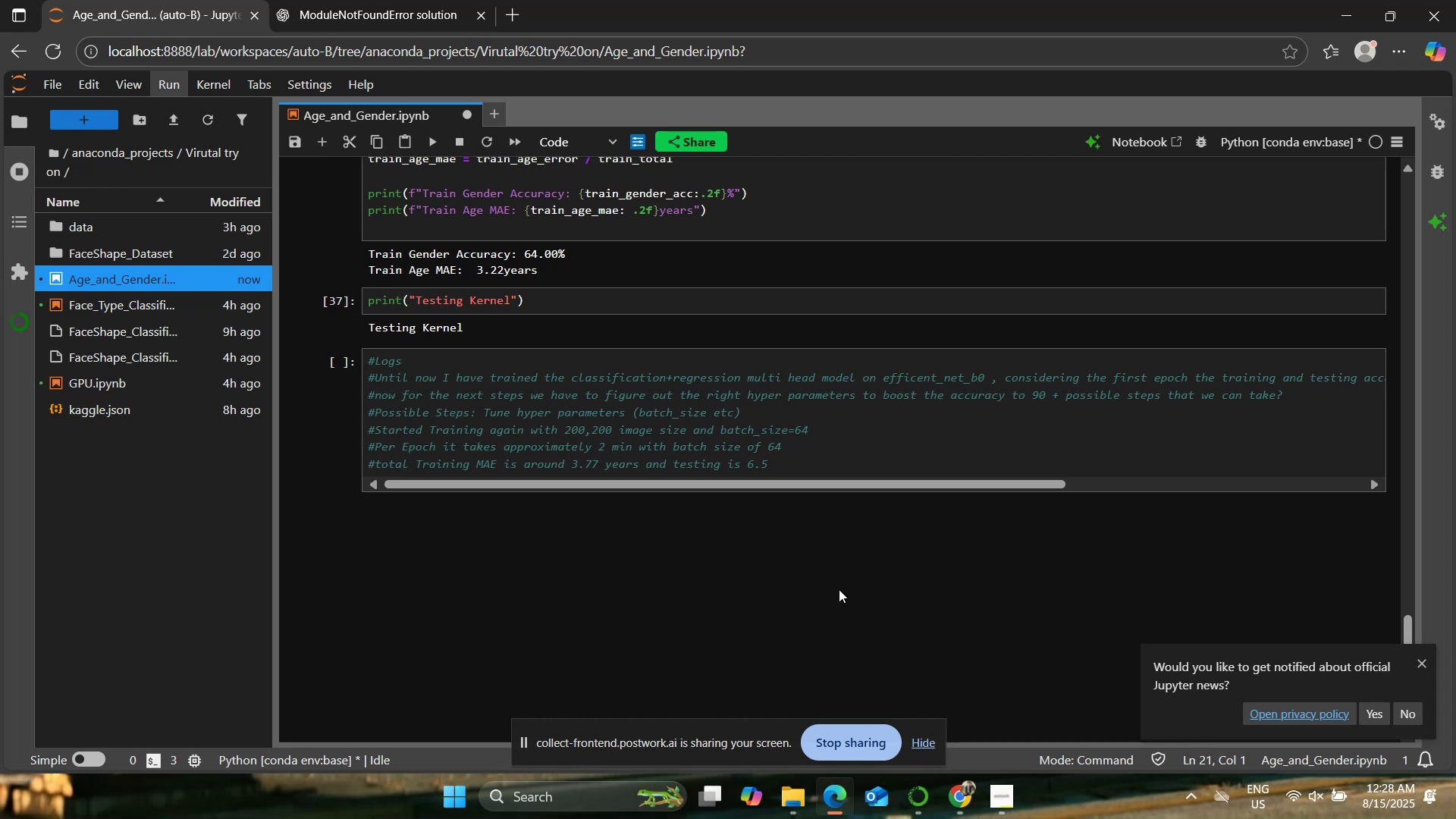 
mouse_move([940, 754])
 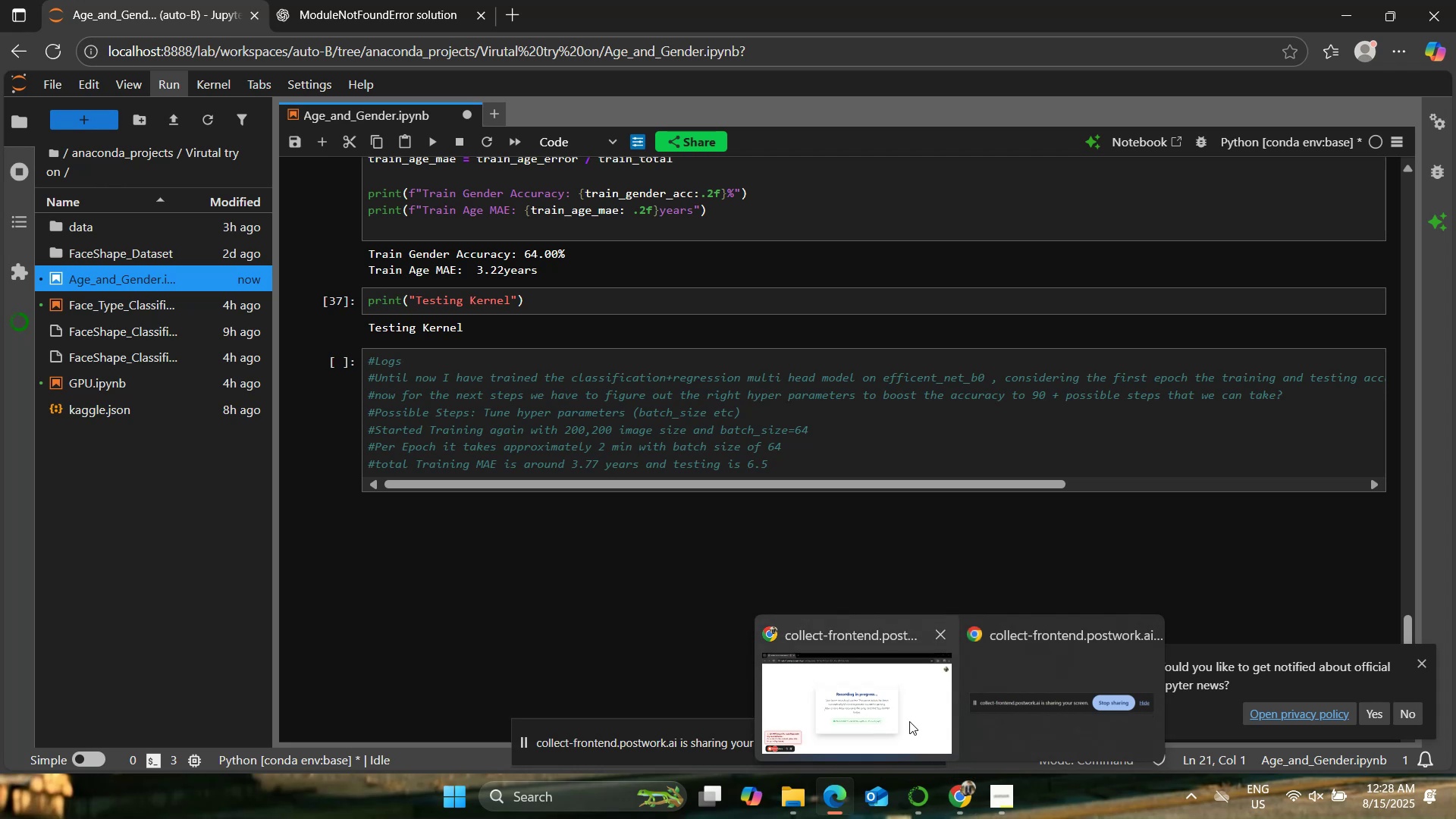 